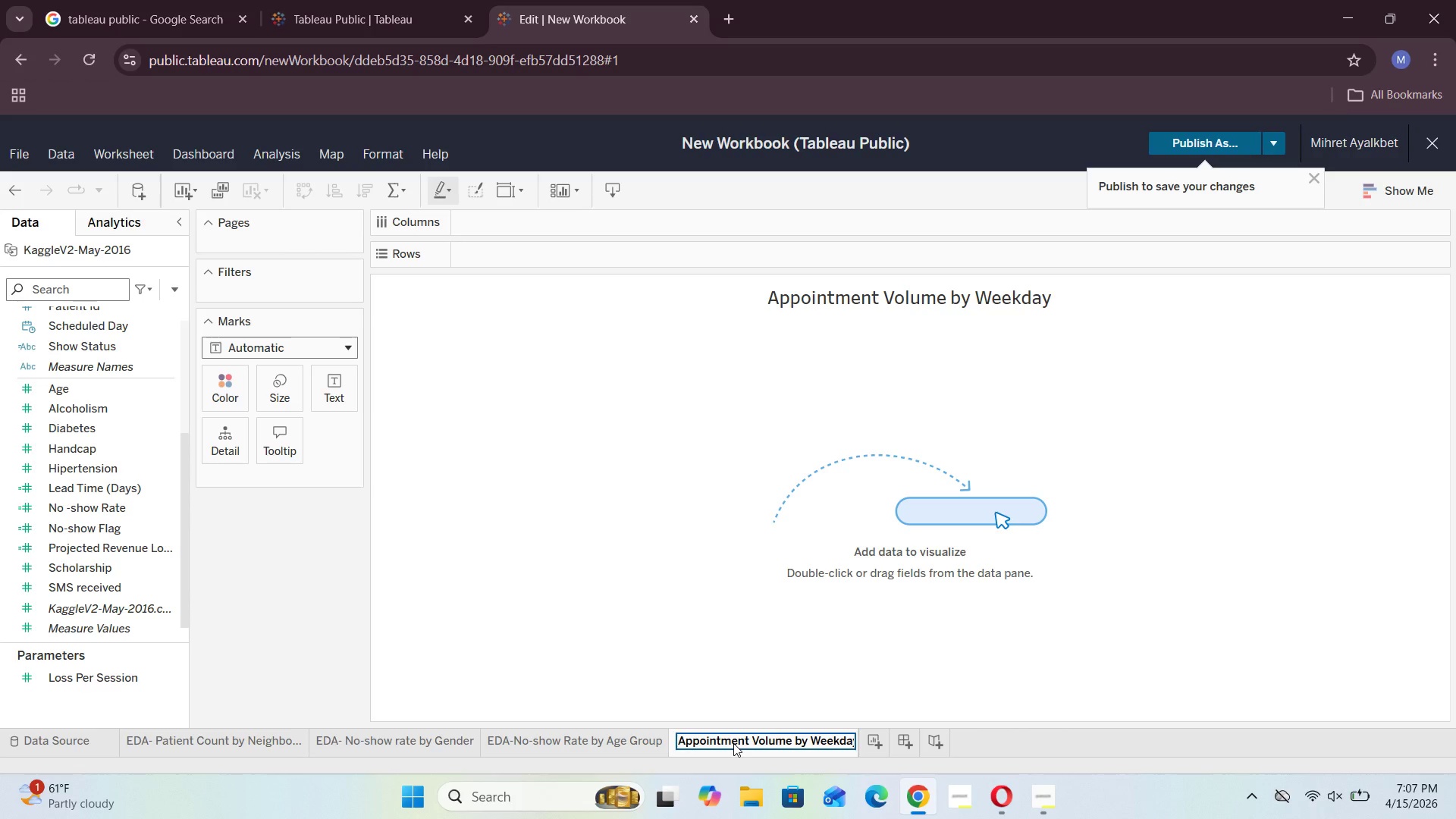 
type(EDA-)
 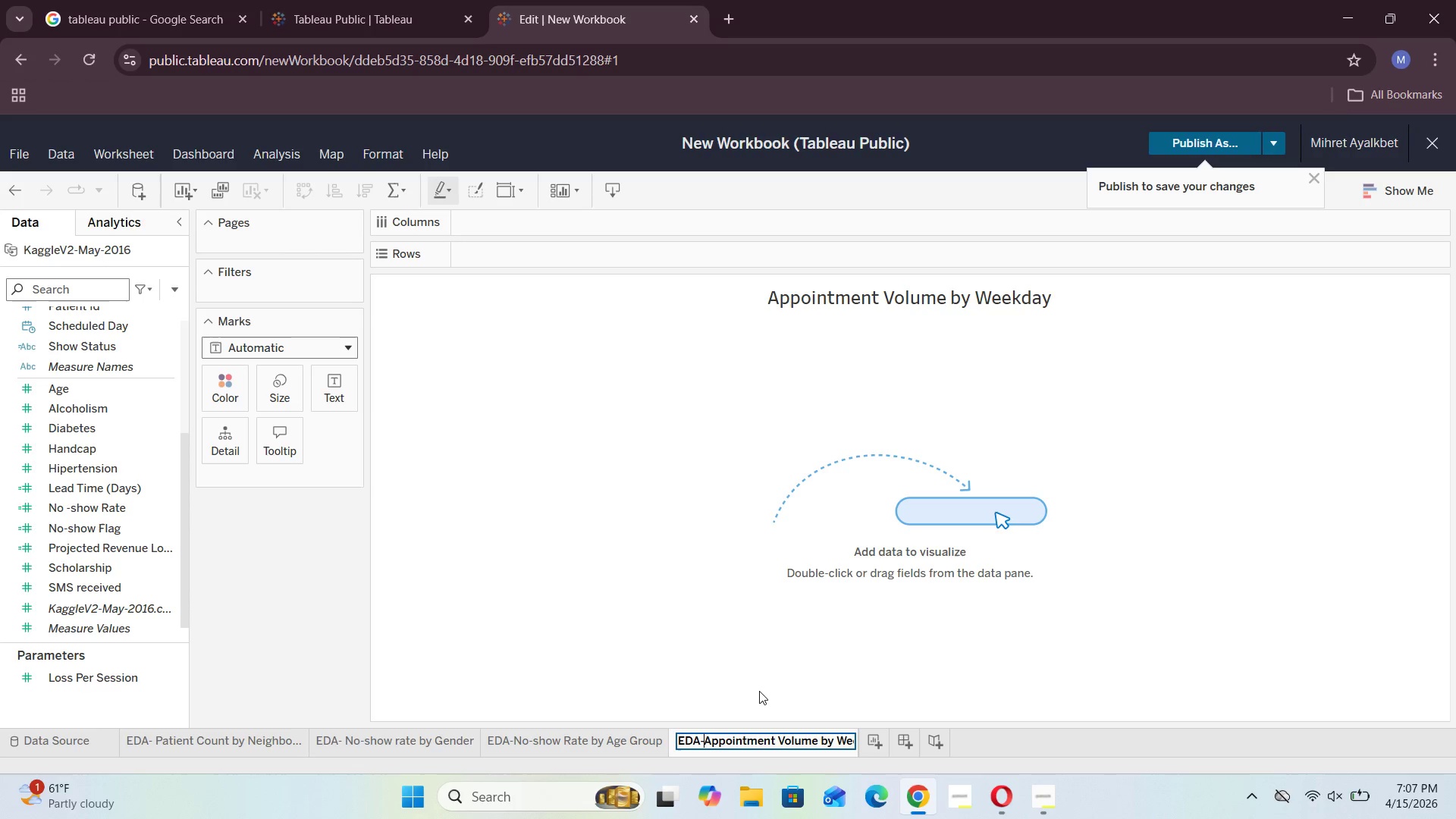 
left_click([755, 680])
 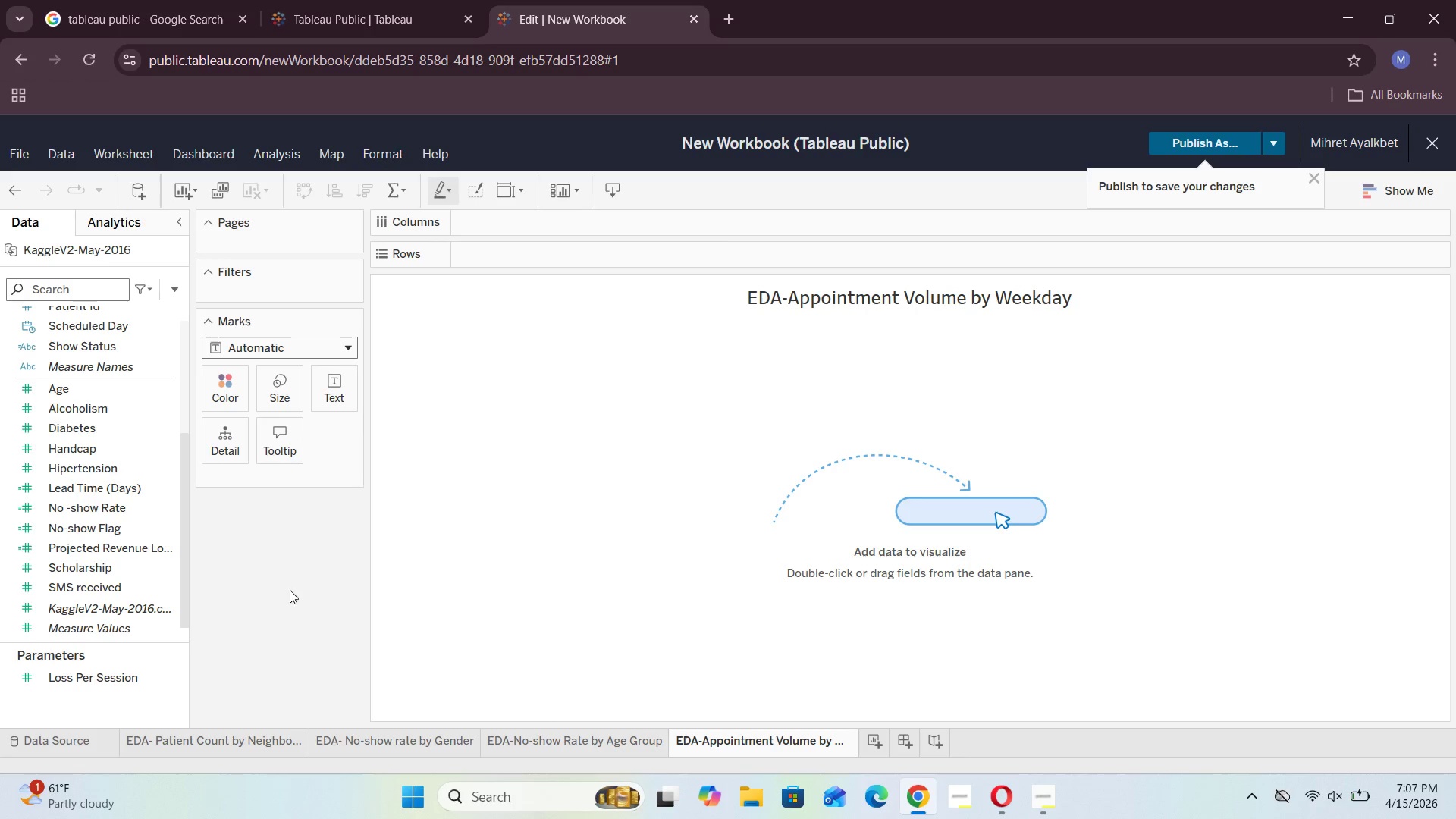 
wait(7.03)
 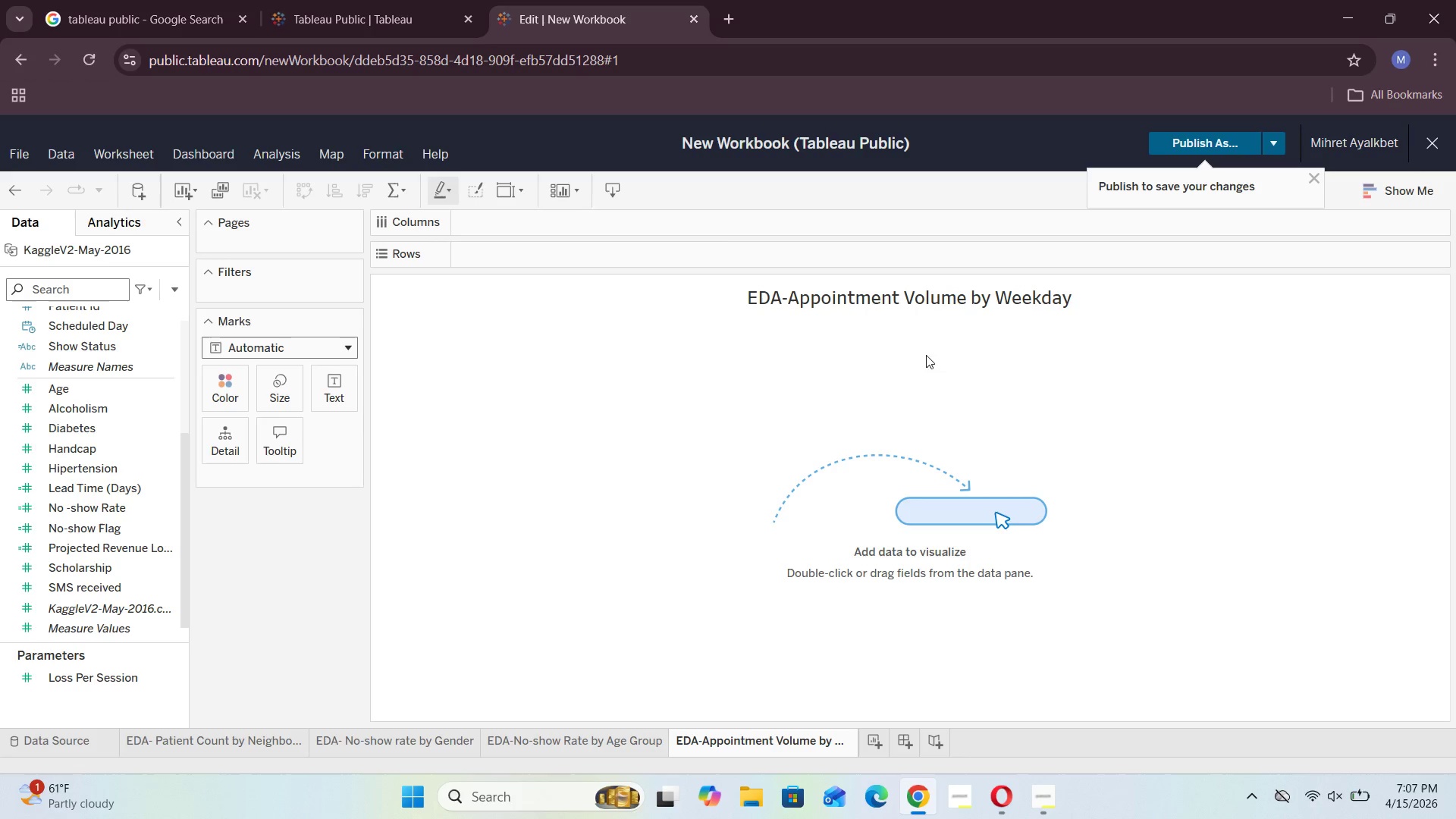 
scroll: coordinate [103, 523], scroll_direction: up, amount: 4.0
 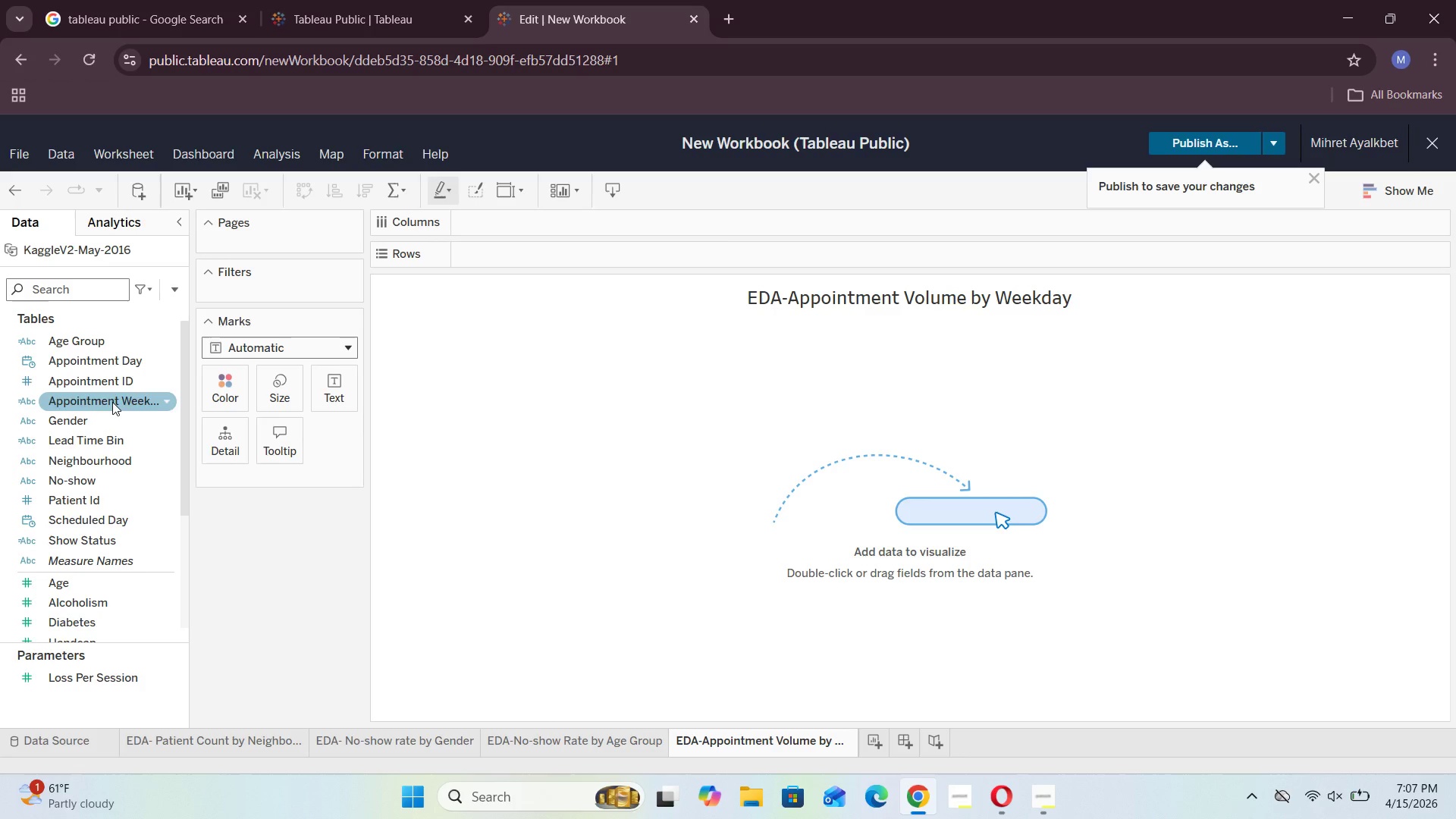 
left_click_drag(start_coordinate=[112, 402], to_coordinate=[520, 255])
 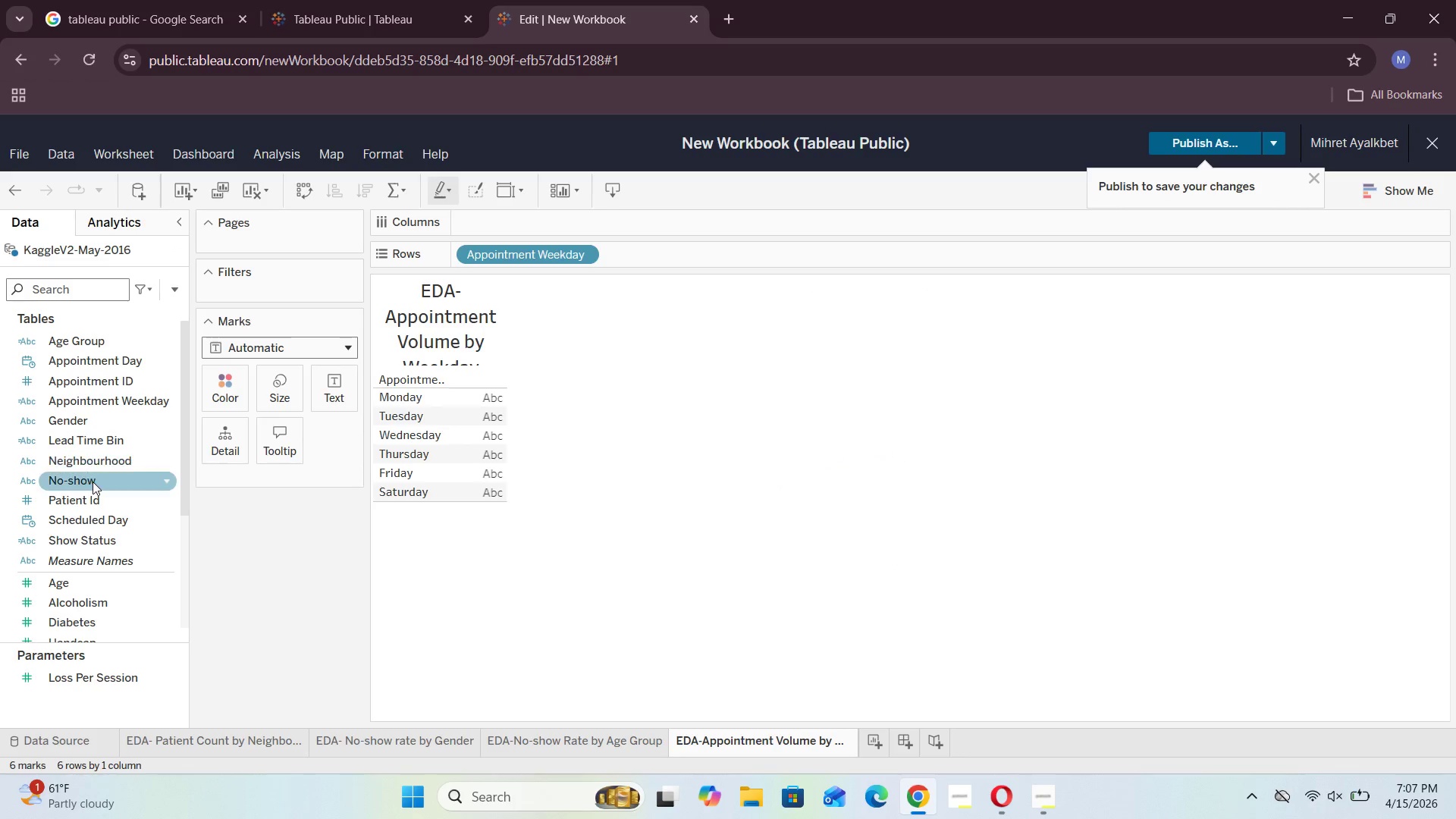 
left_click_drag(start_coordinate=[90, 497], to_coordinate=[508, 219])
 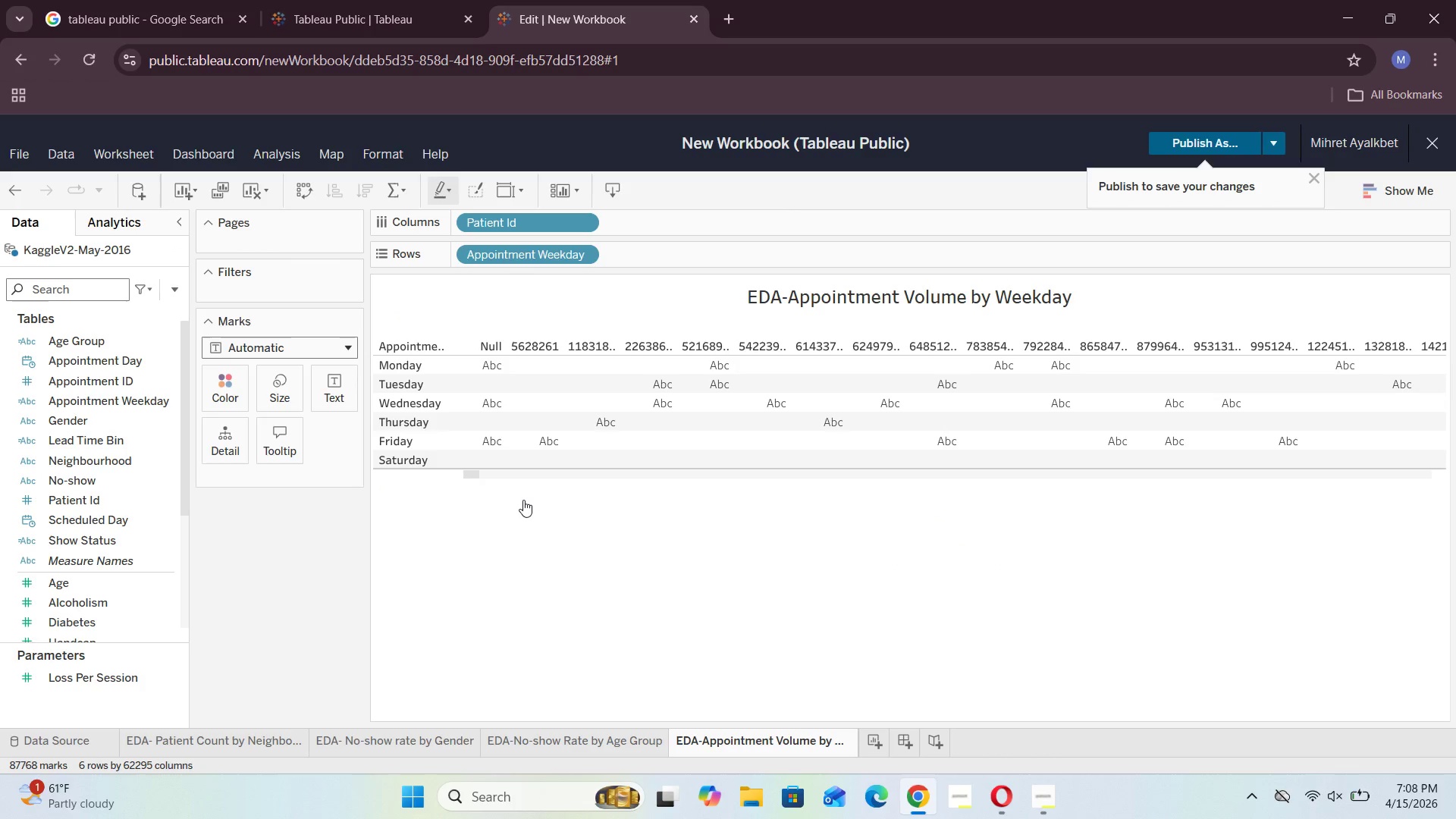 
wait(5.03)
 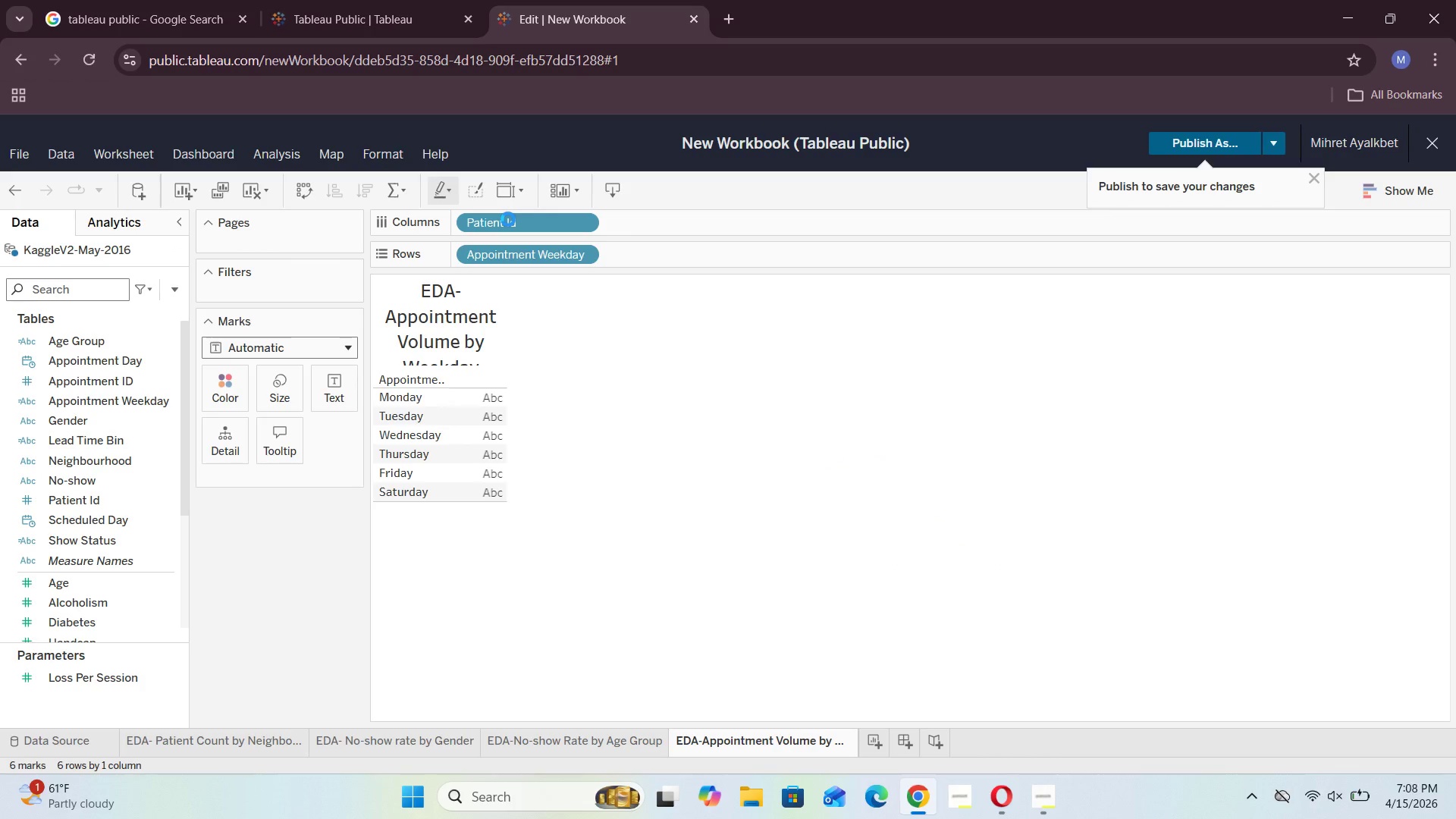 
left_click([585, 225])
 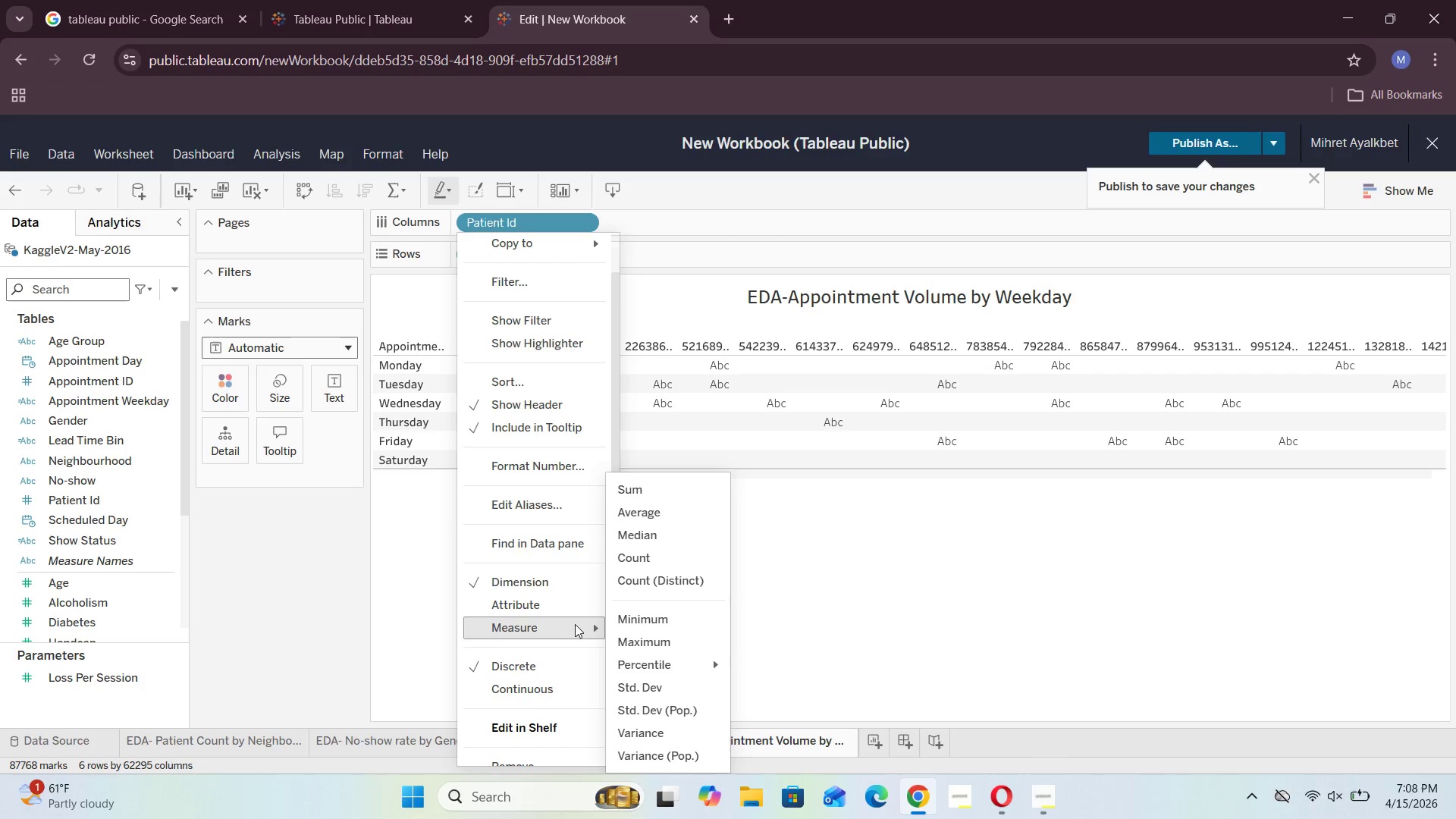 
left_click([649, 553])
 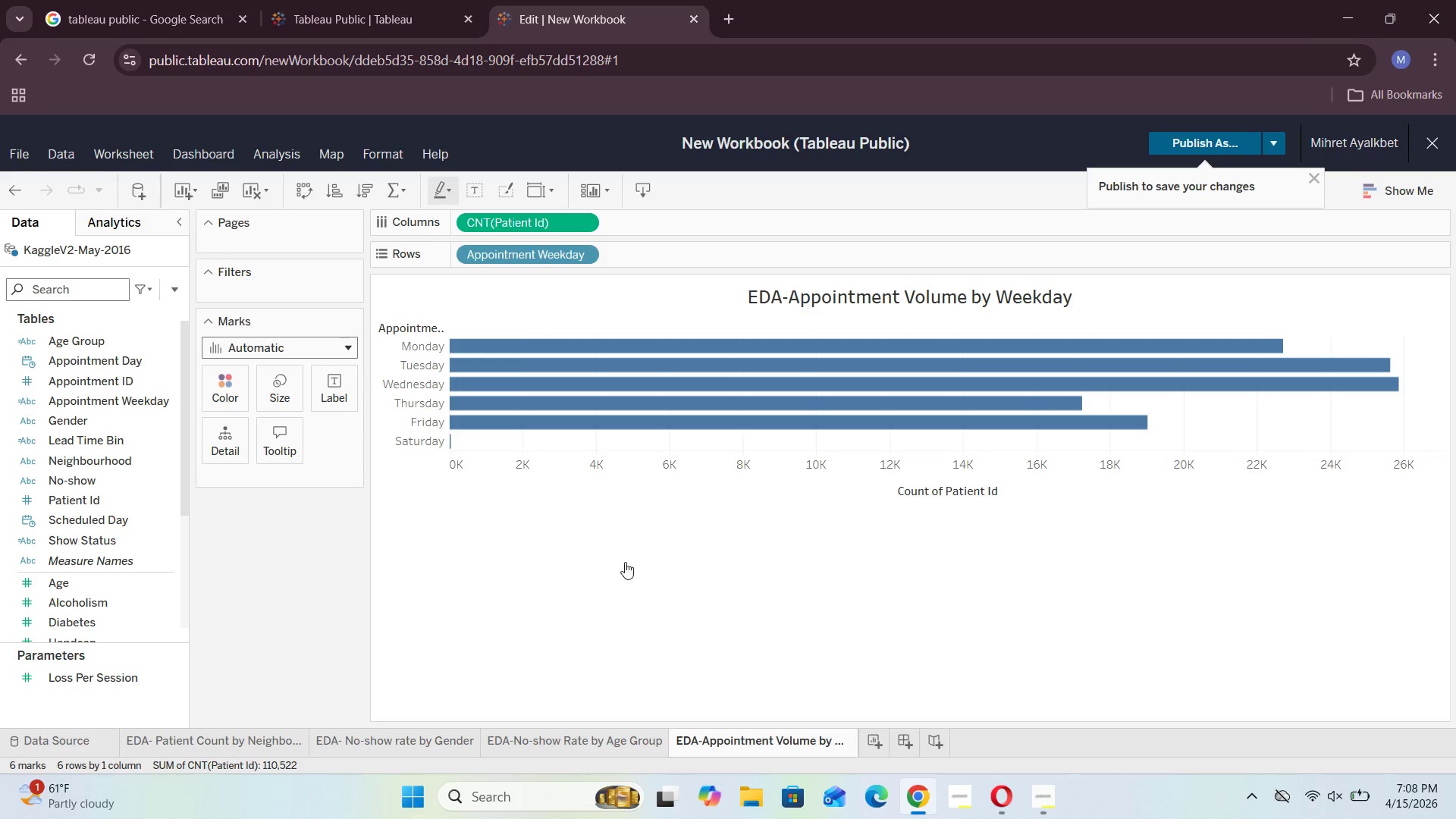 
mouse_move([453, 425])
 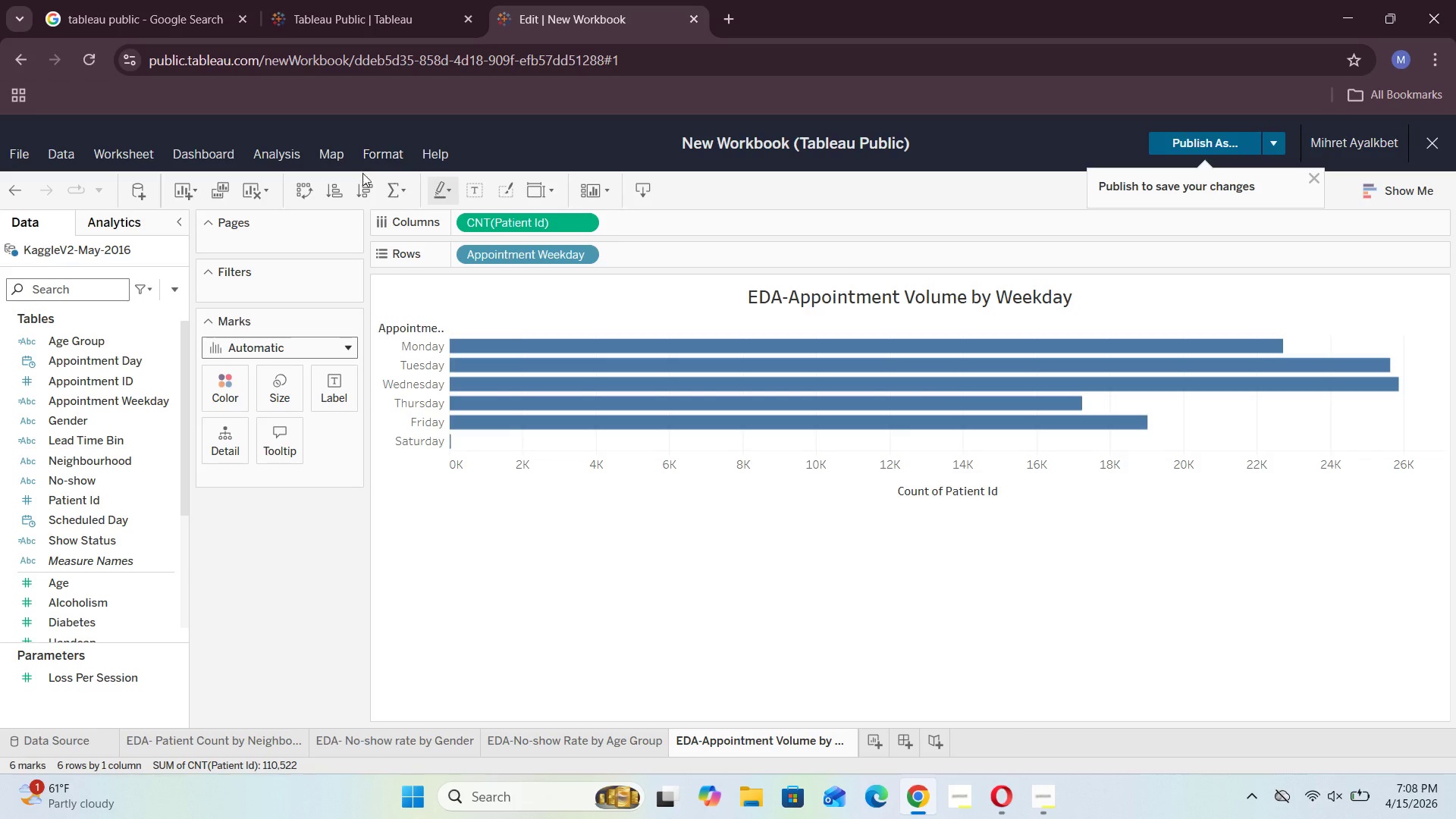 
left_click([362, 180])
 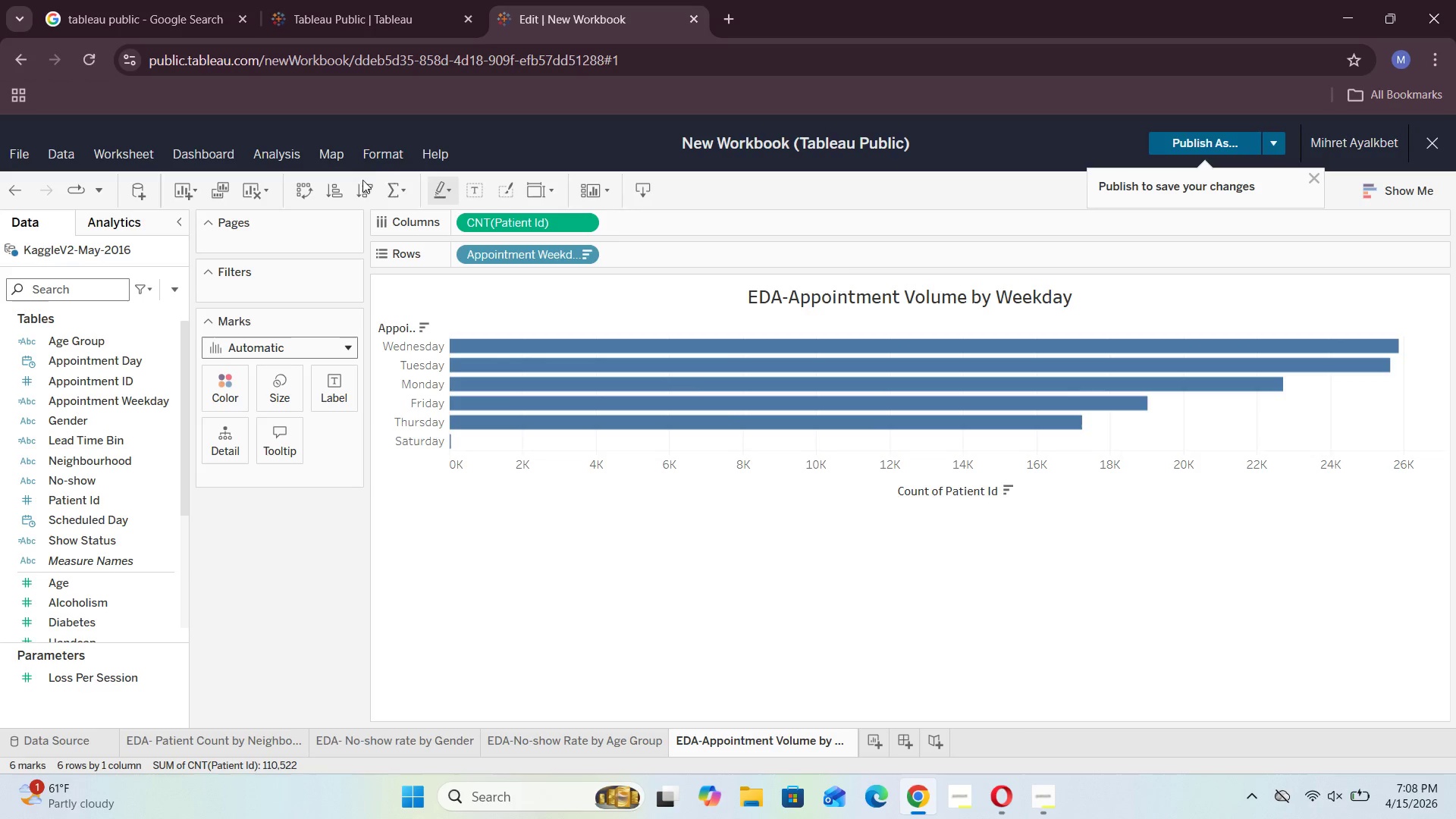 
mouse_move([524, 358])
 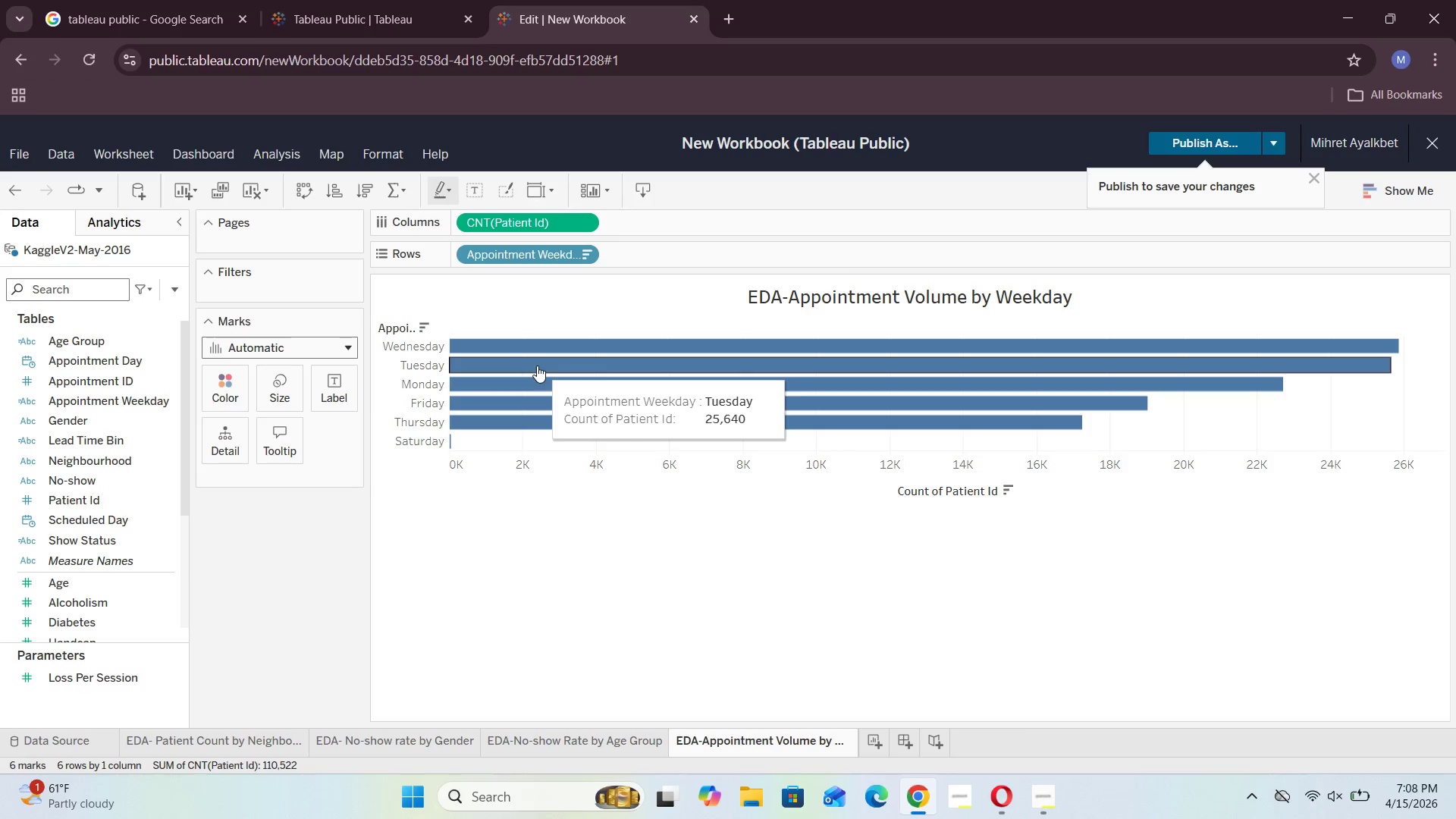 
wait(8.53)
 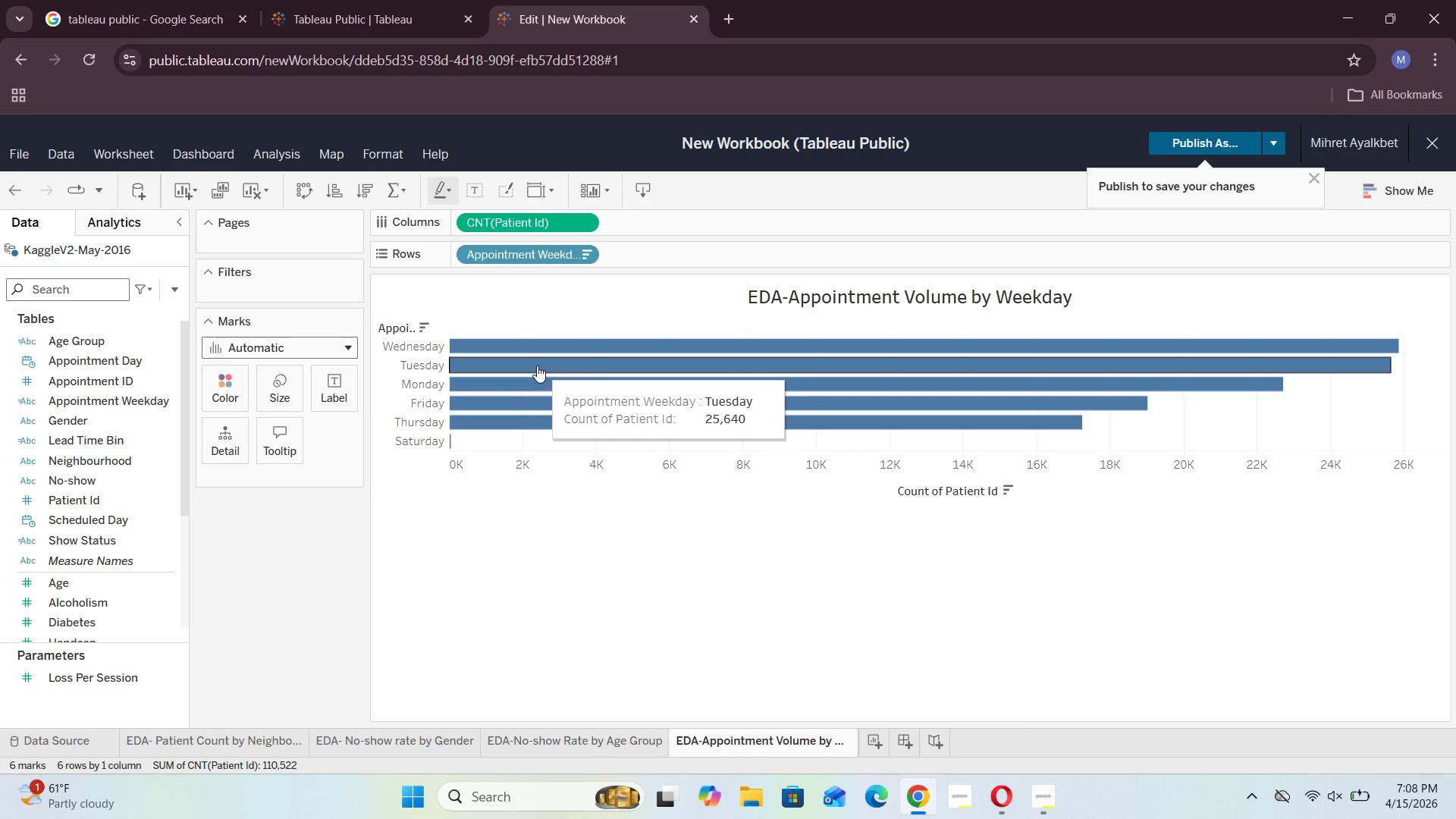 
left_click([1046, 802])